 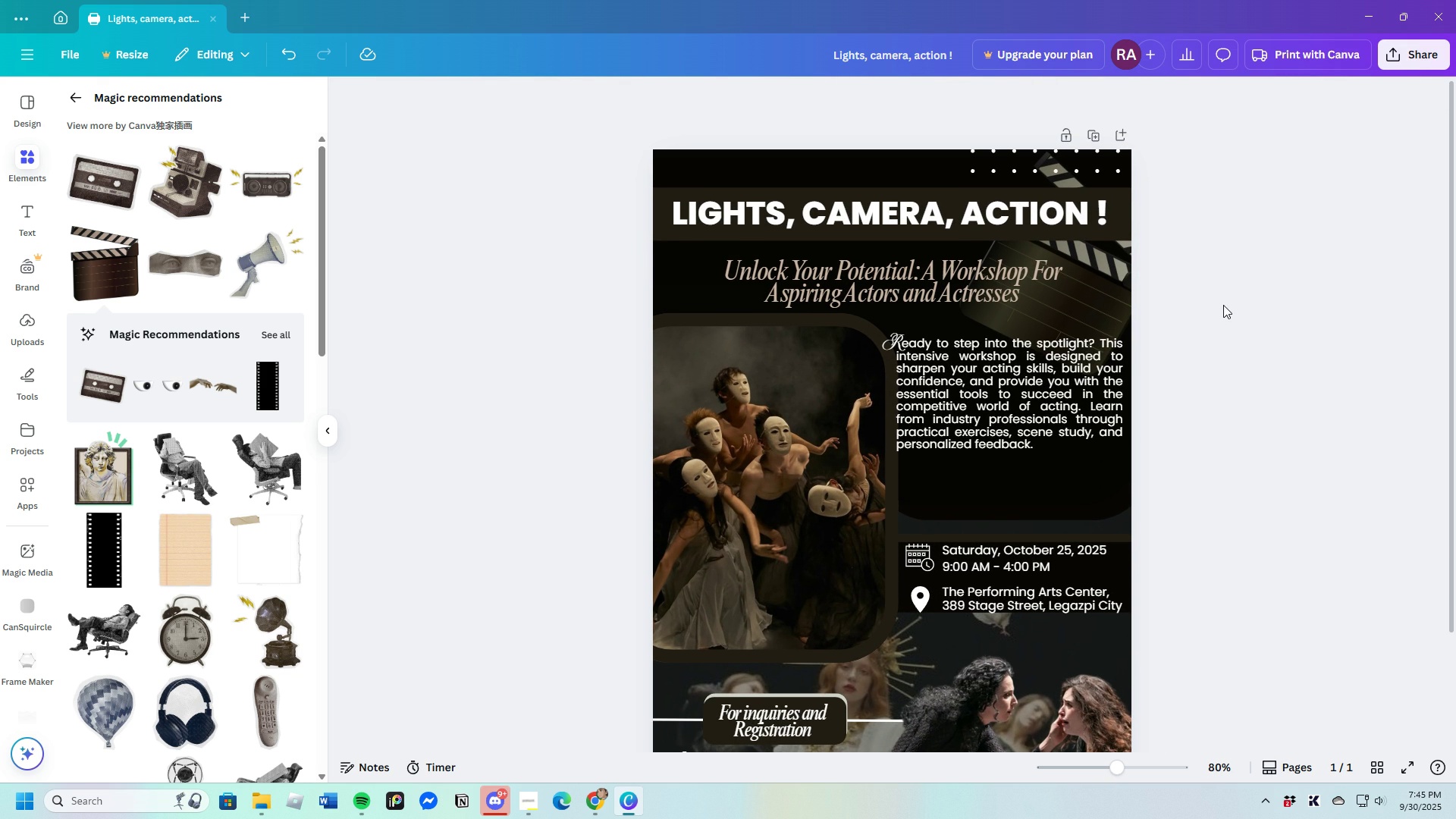 
scroll: coordinate [1325, 291], scroll_direction: down, amount: 2.0
 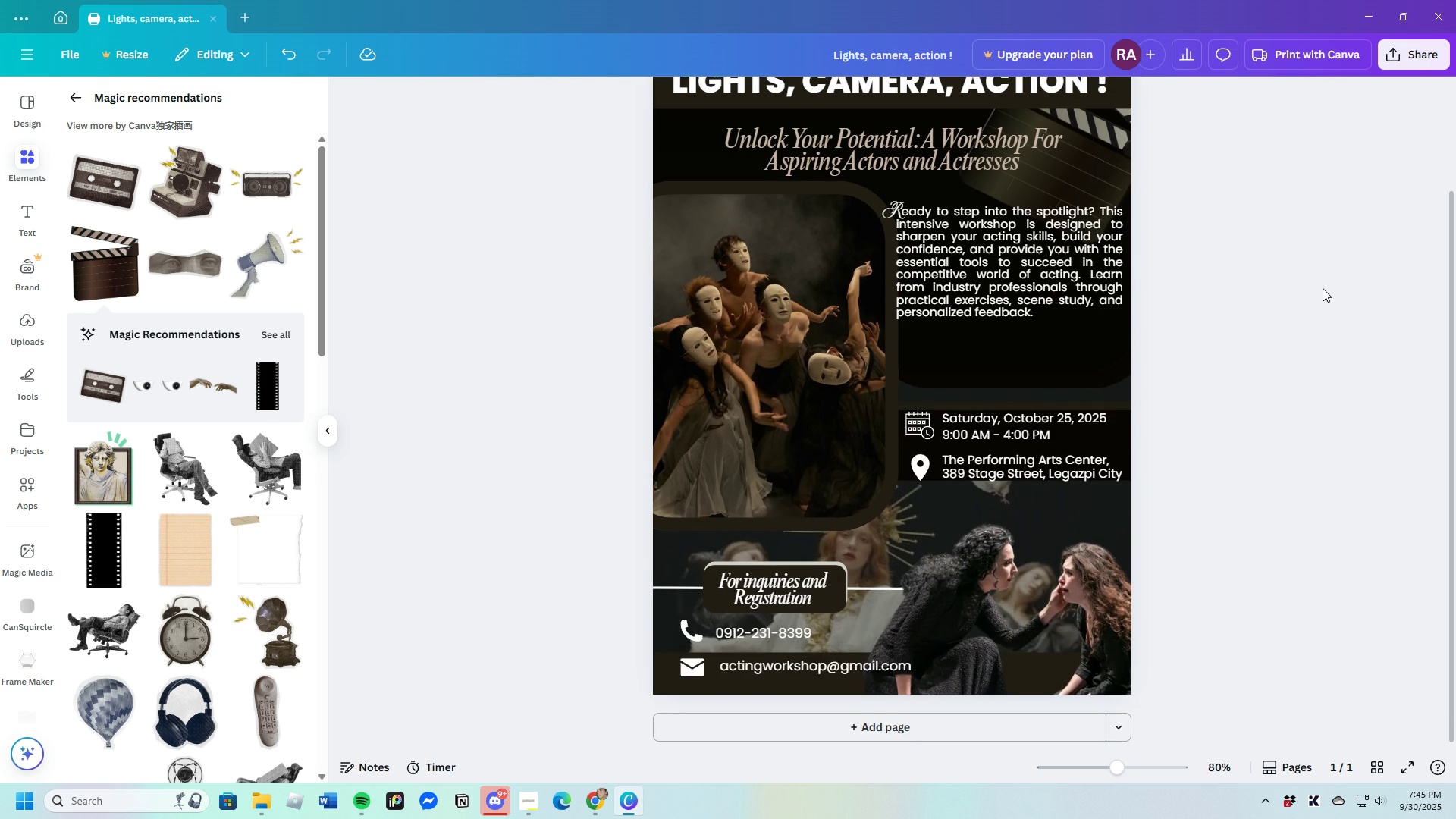 
scroll: coordinate [1323, 288], scroll_direction: up, amount: 2.0
 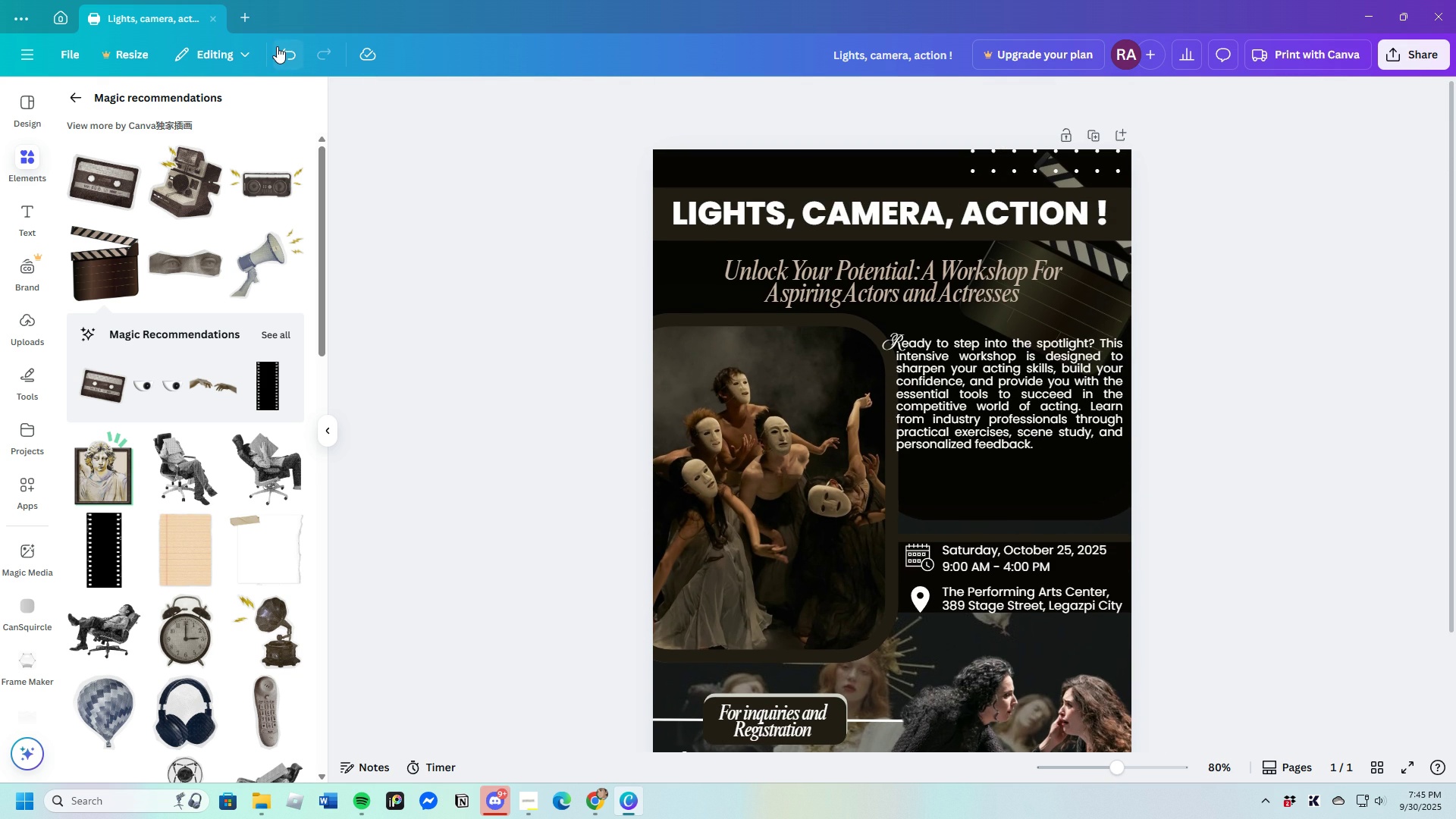 
double_click([277, 46])
 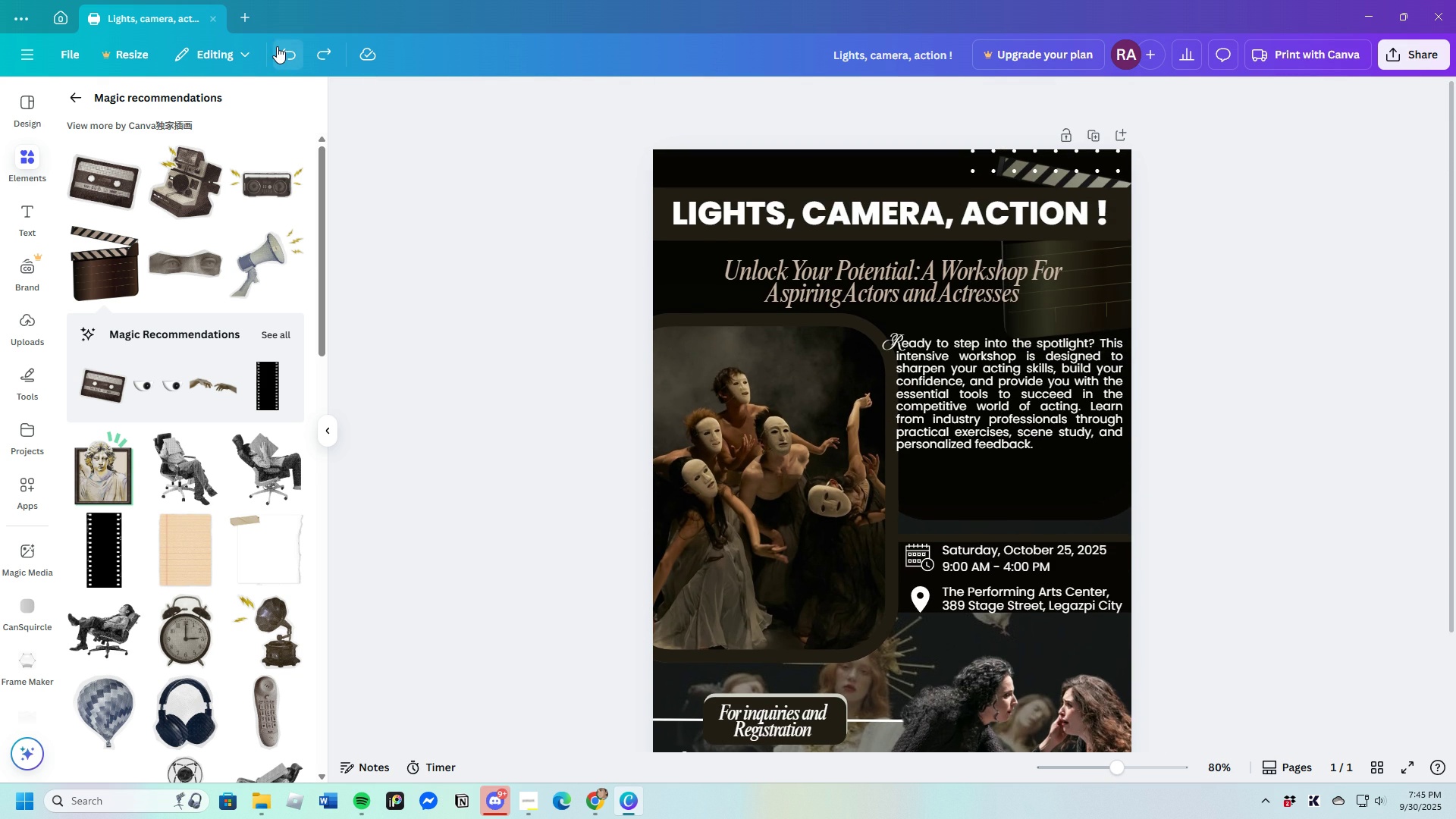 
left_click([277, 46])
 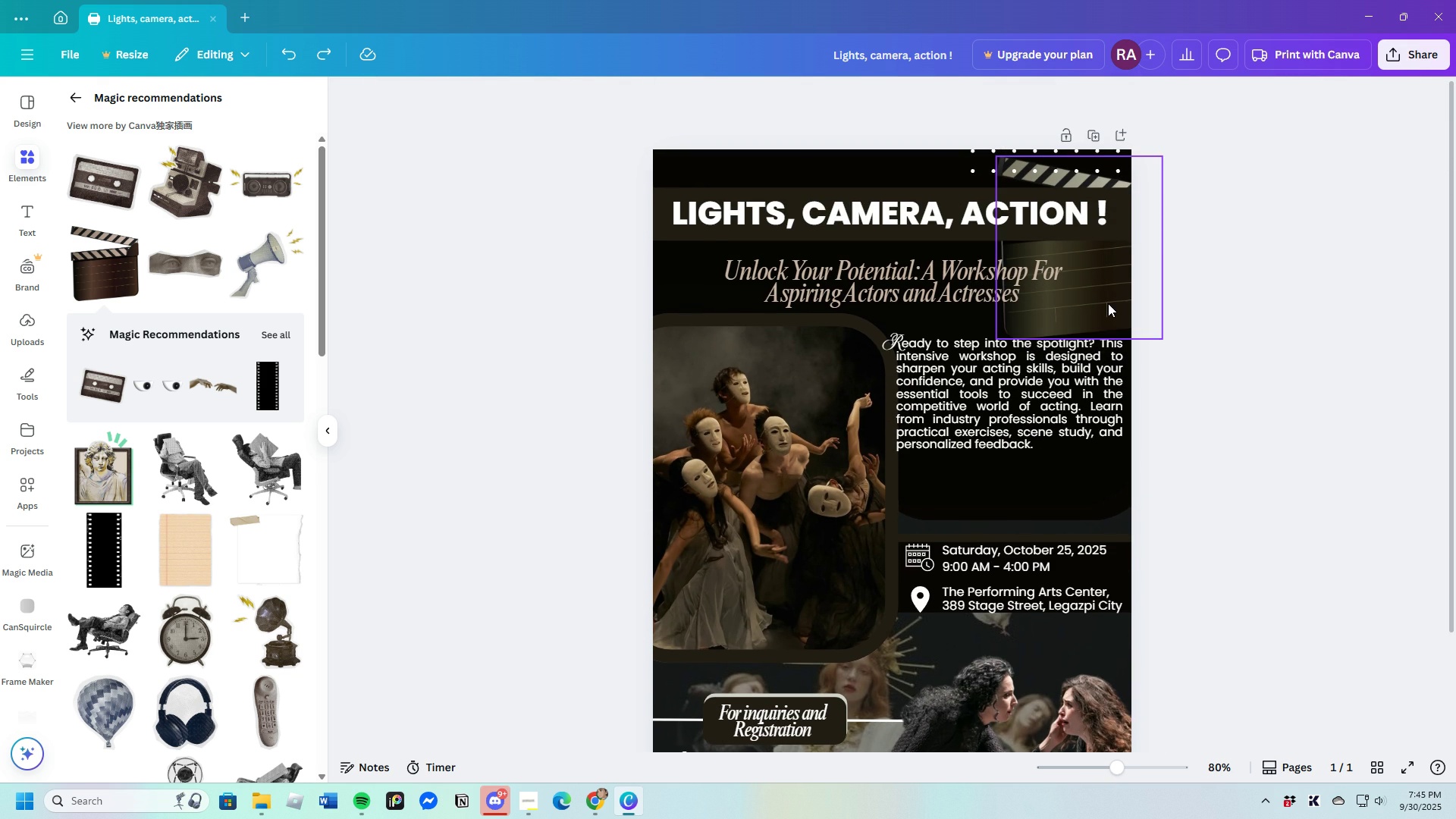 
left_click([1111, 302])